 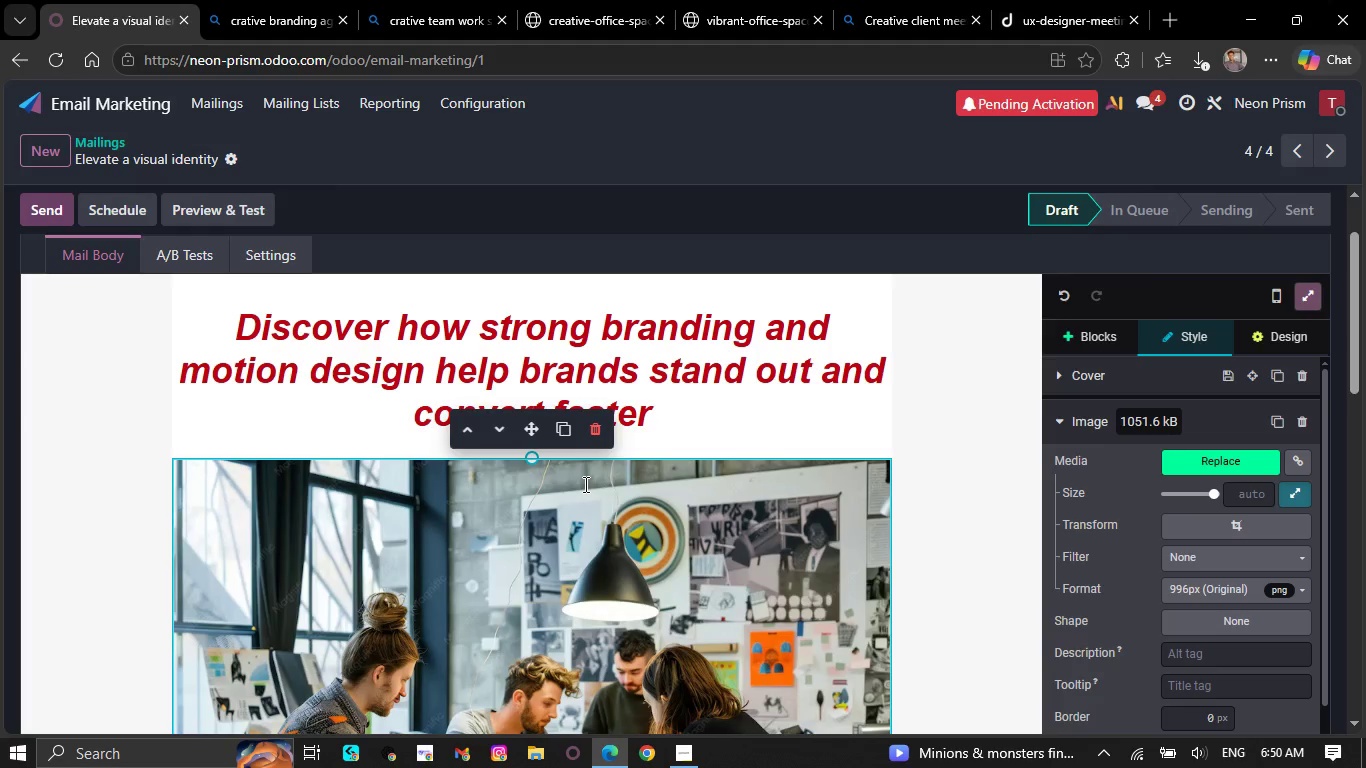 
left_click([1200, 526])
 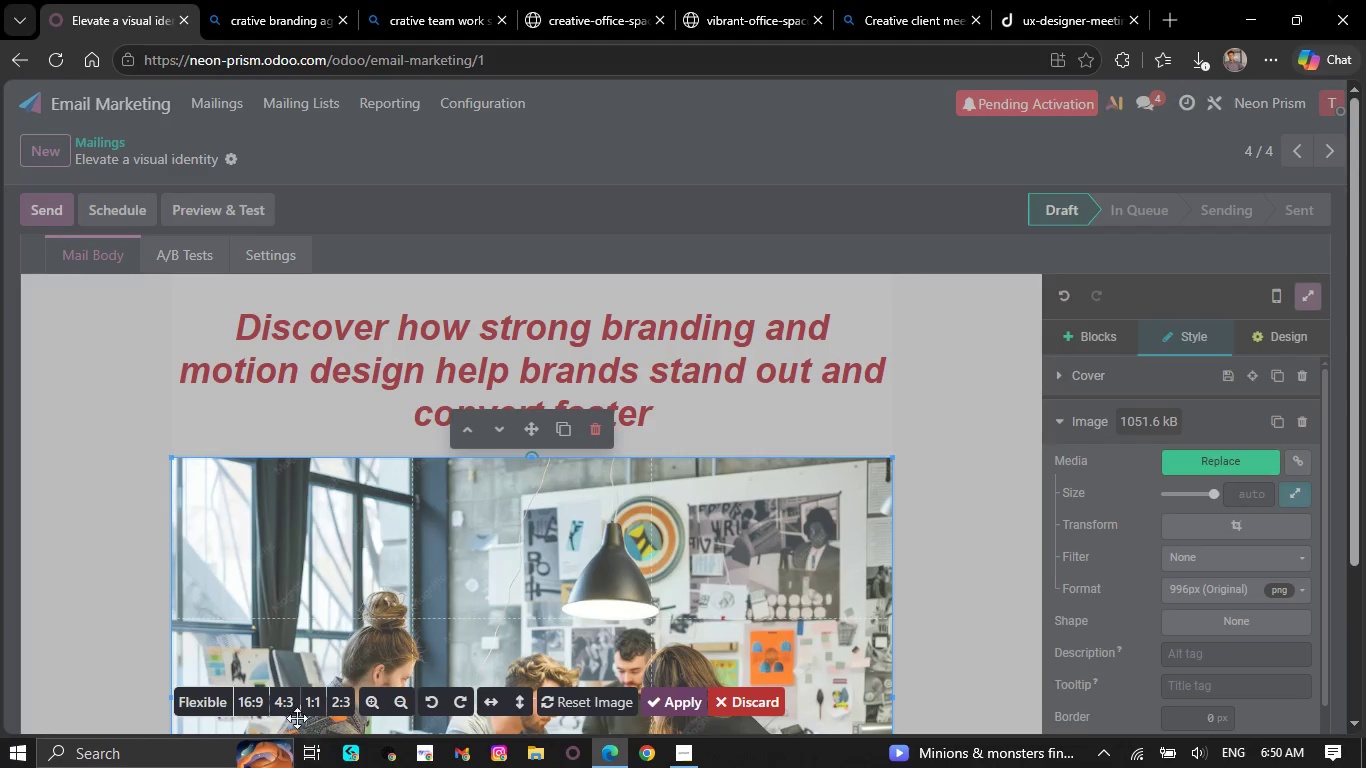 
left_click([247, 703])
 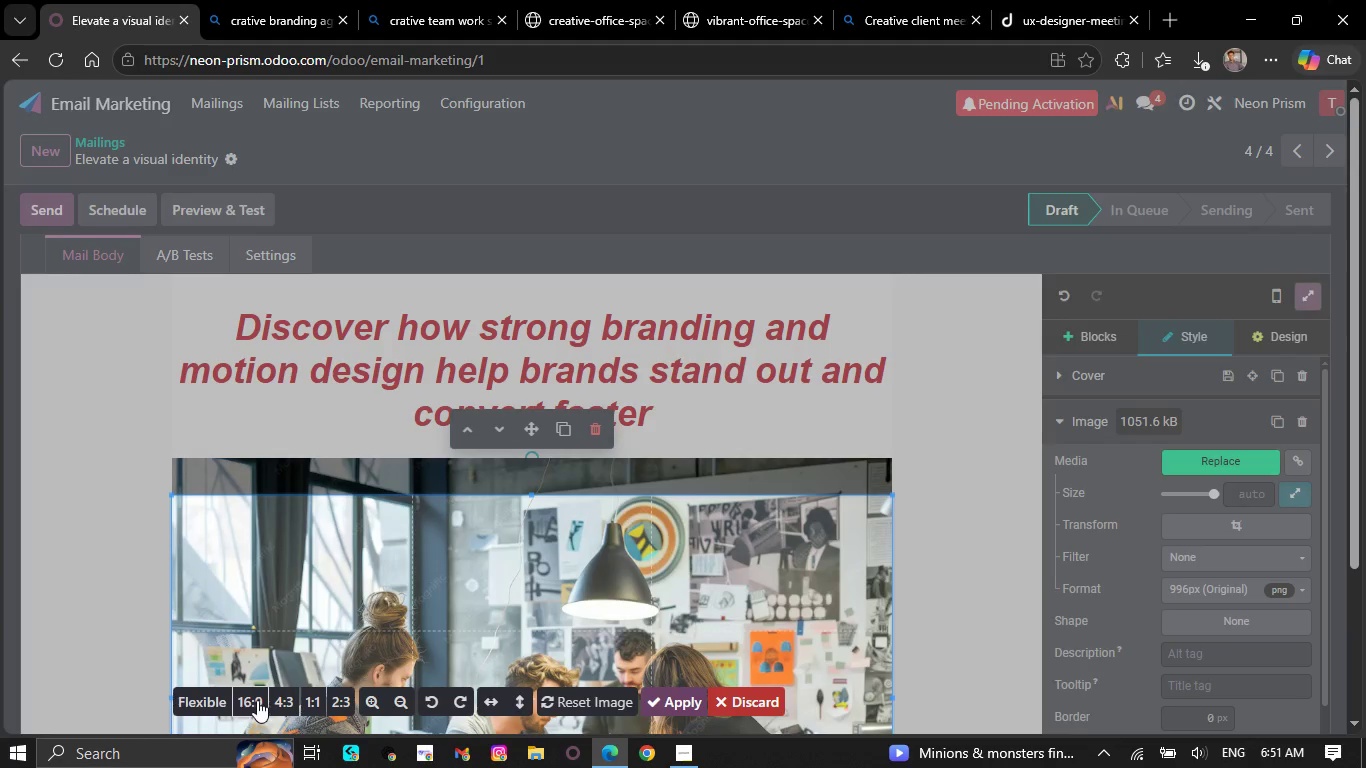 
scroll: coordinate [915, 571], scroll_direction: down, amount: 7.0
 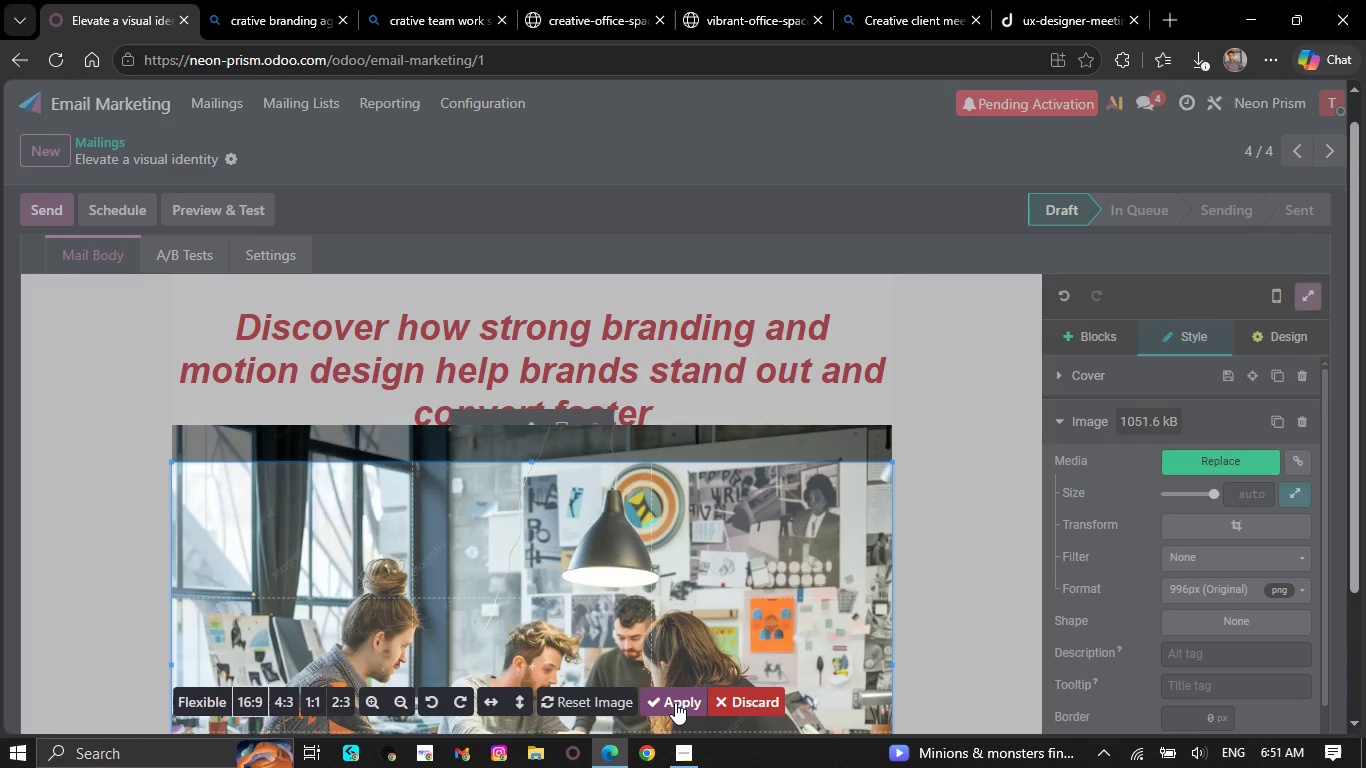 
left_click([675, 702])
 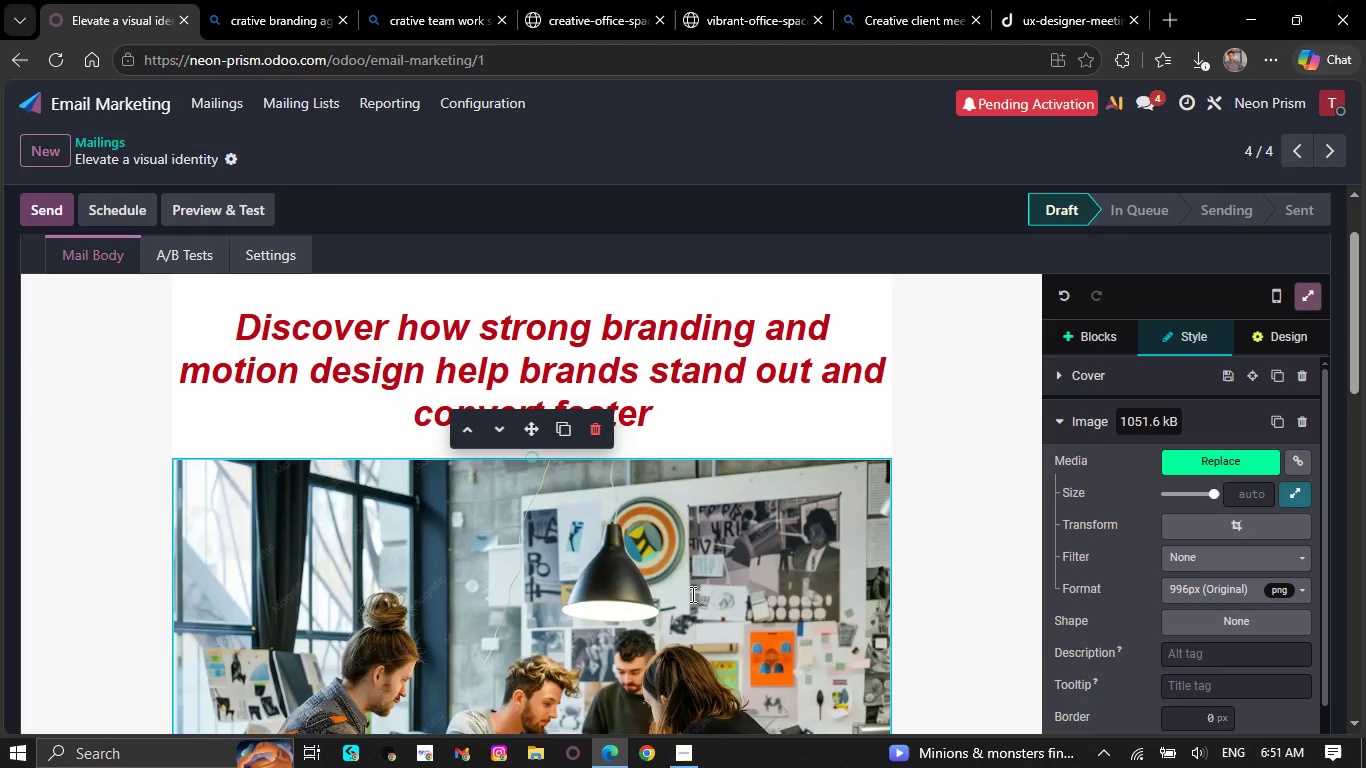 
scroll: coordinate [688, 620], scroll_direction: down, amount: 11.0
 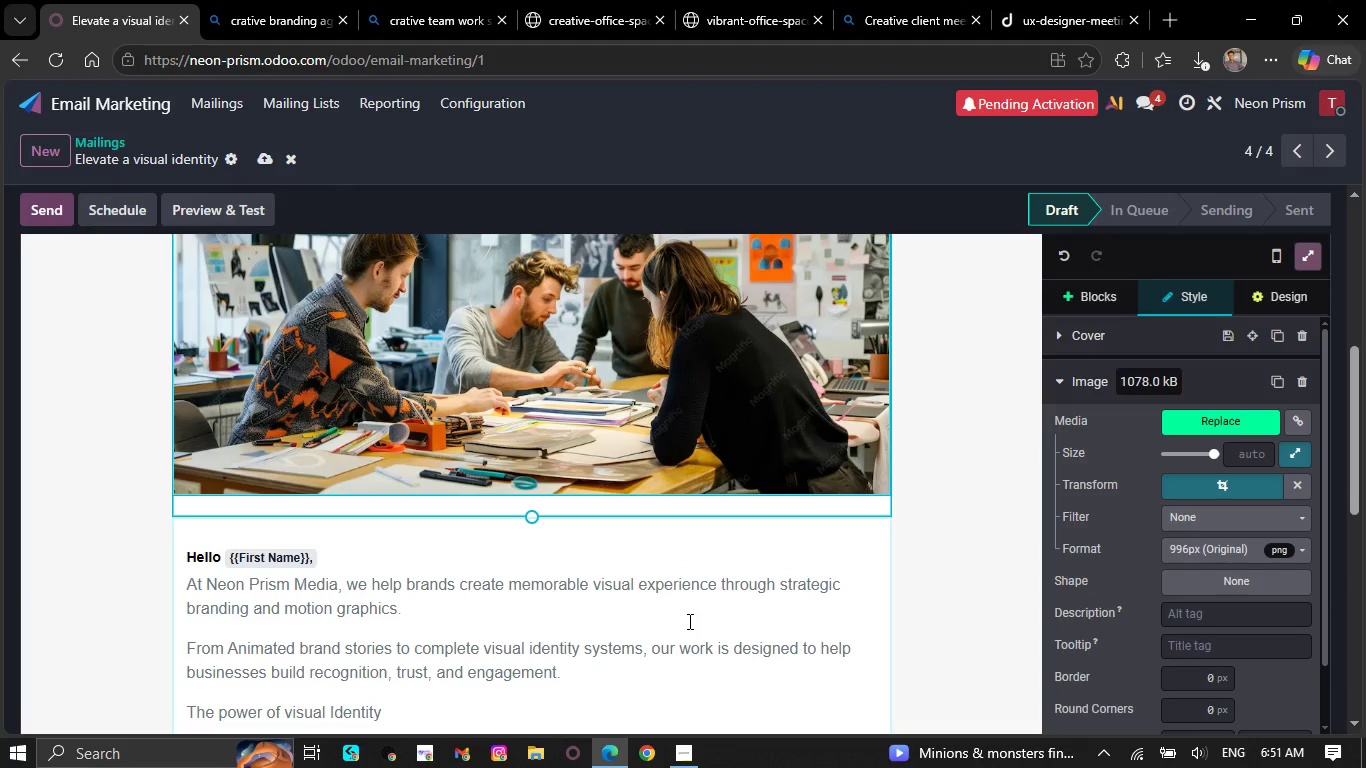 
wait(5.8)
 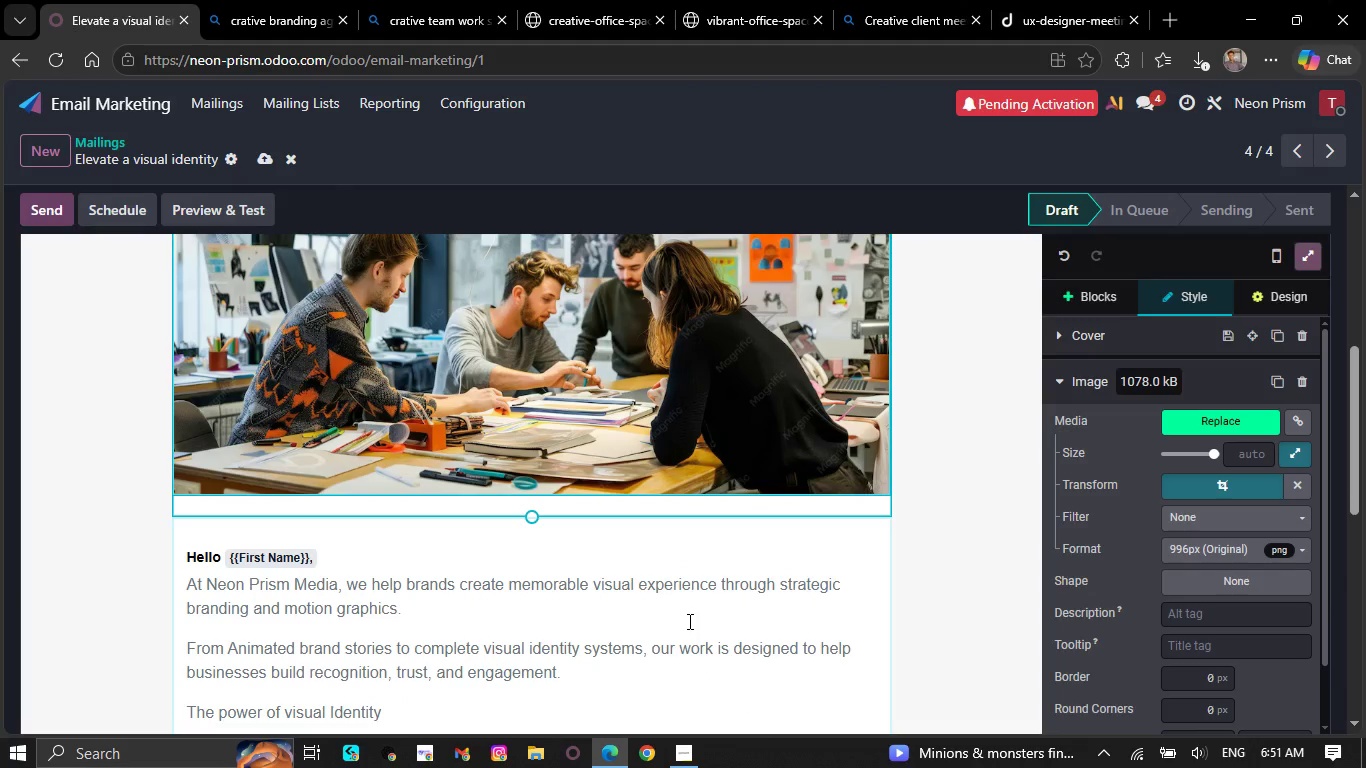 
scroll: coordinate [353, 614], scroll_direction: down, amount: 12.0
 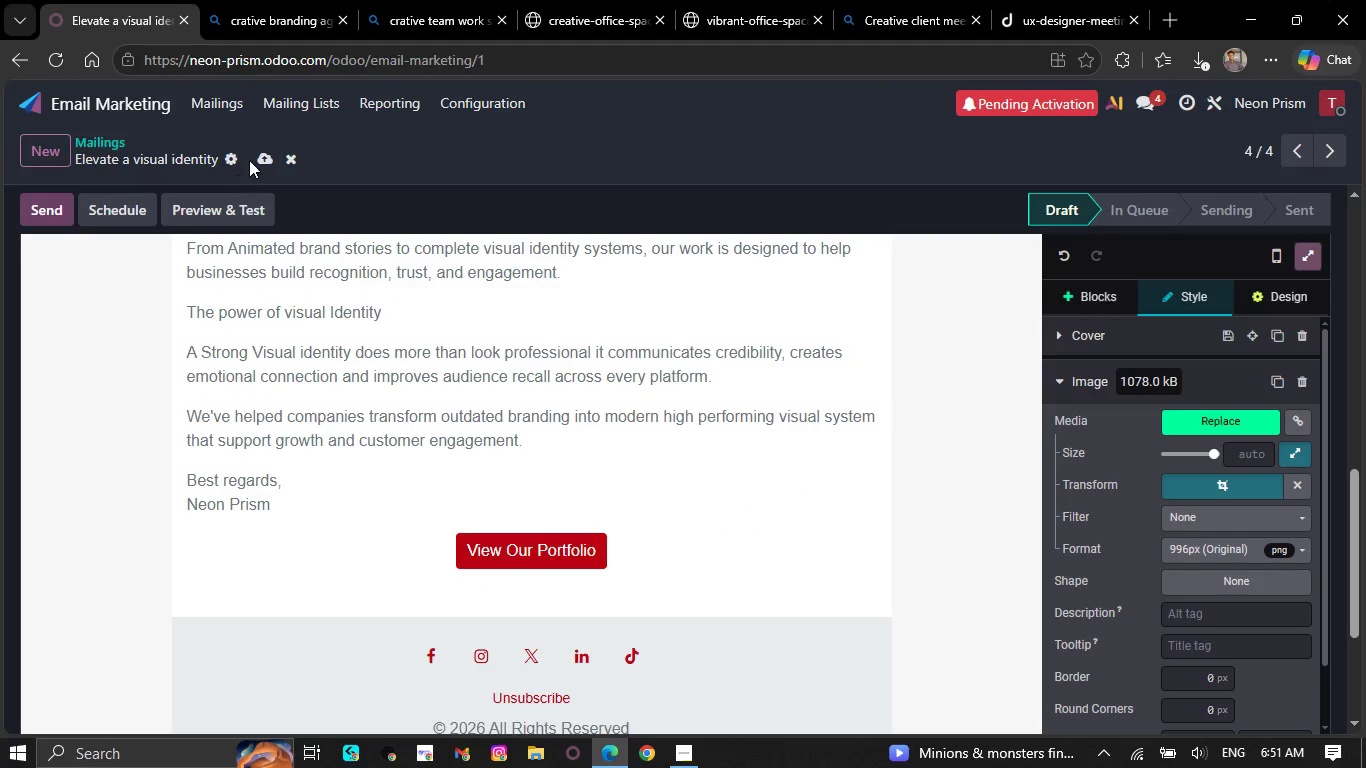 
left_click([258, 158])
 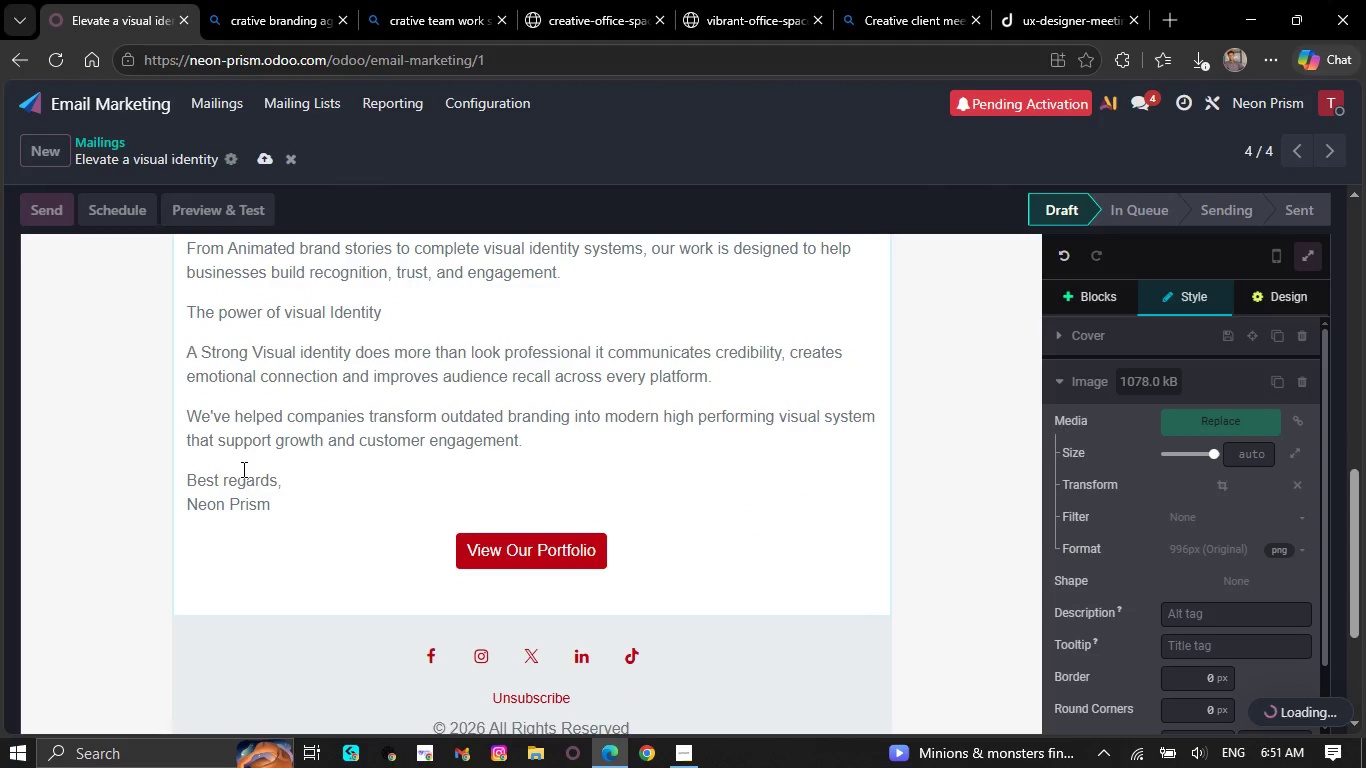 
wait(10.19)
 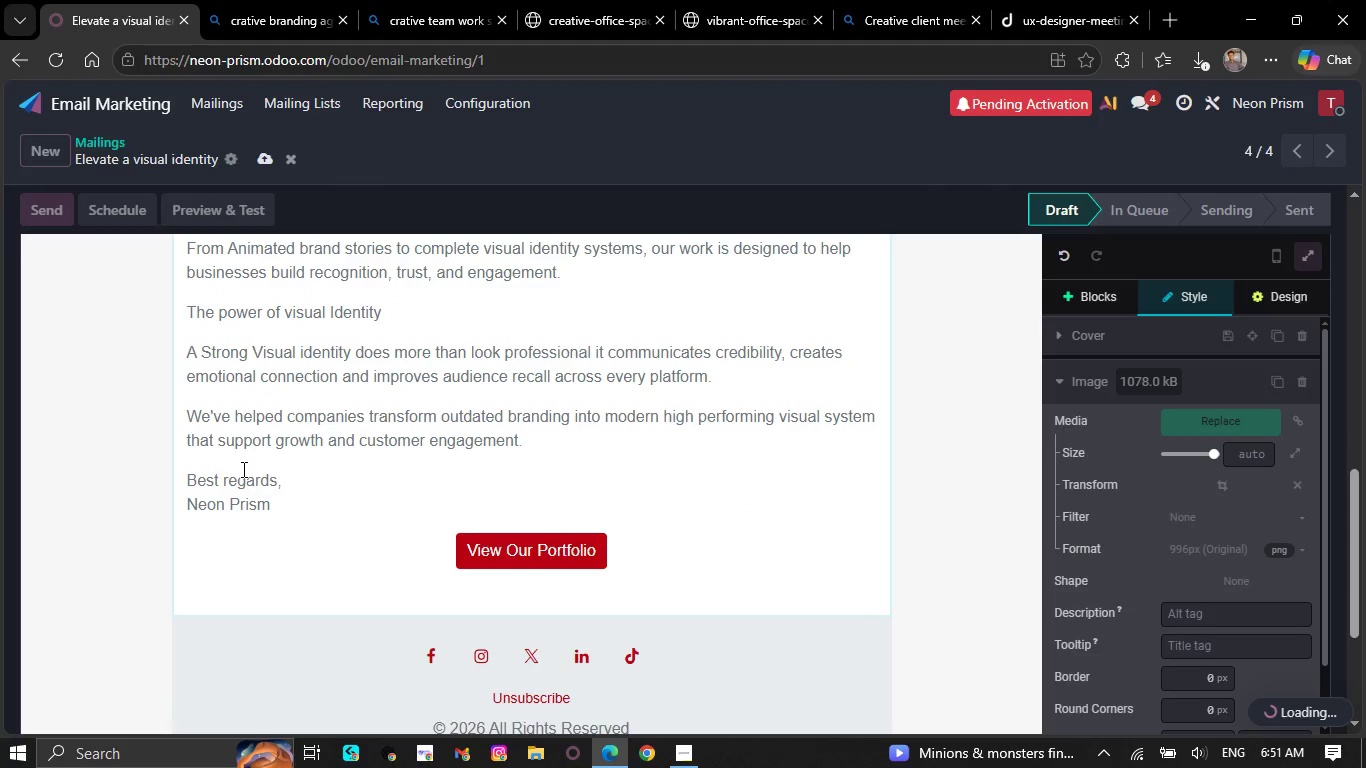 
left_click([202, 102])
 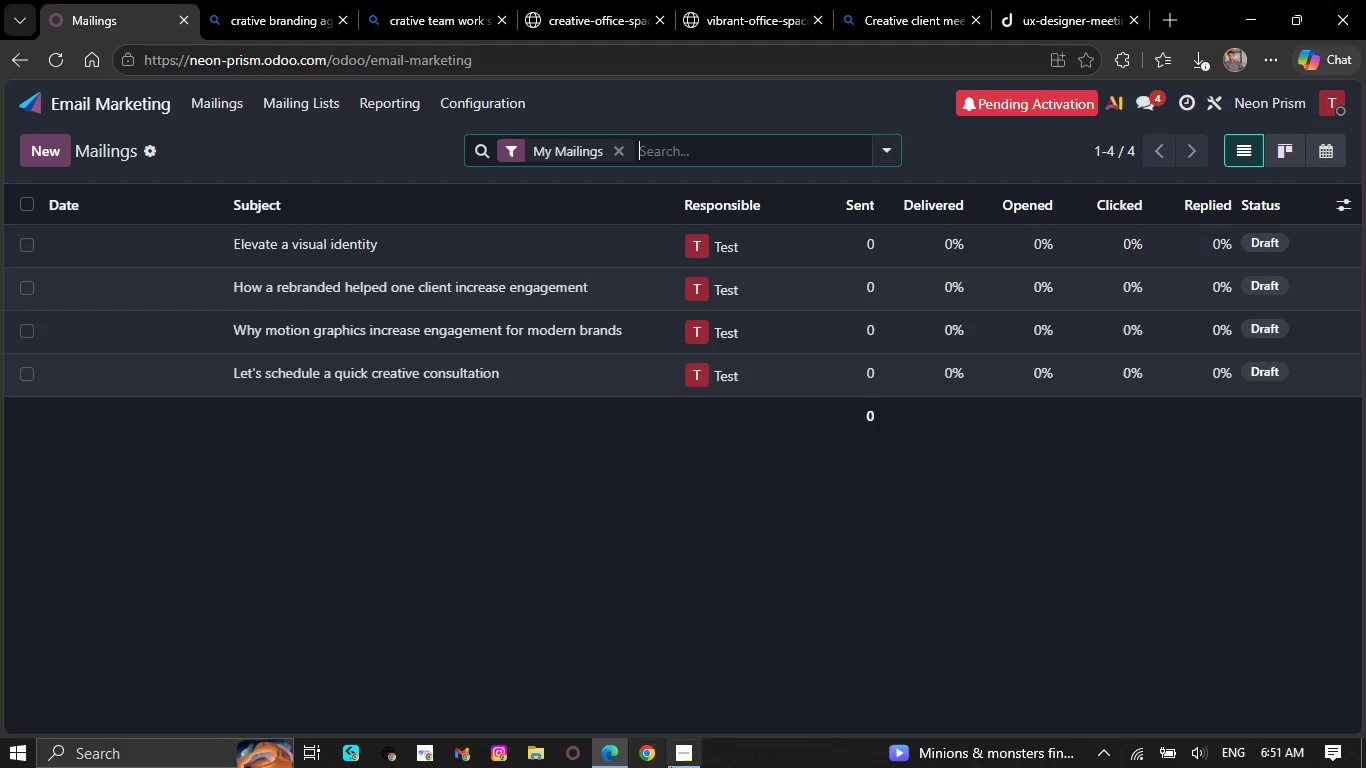 
left_click([675, 758])